 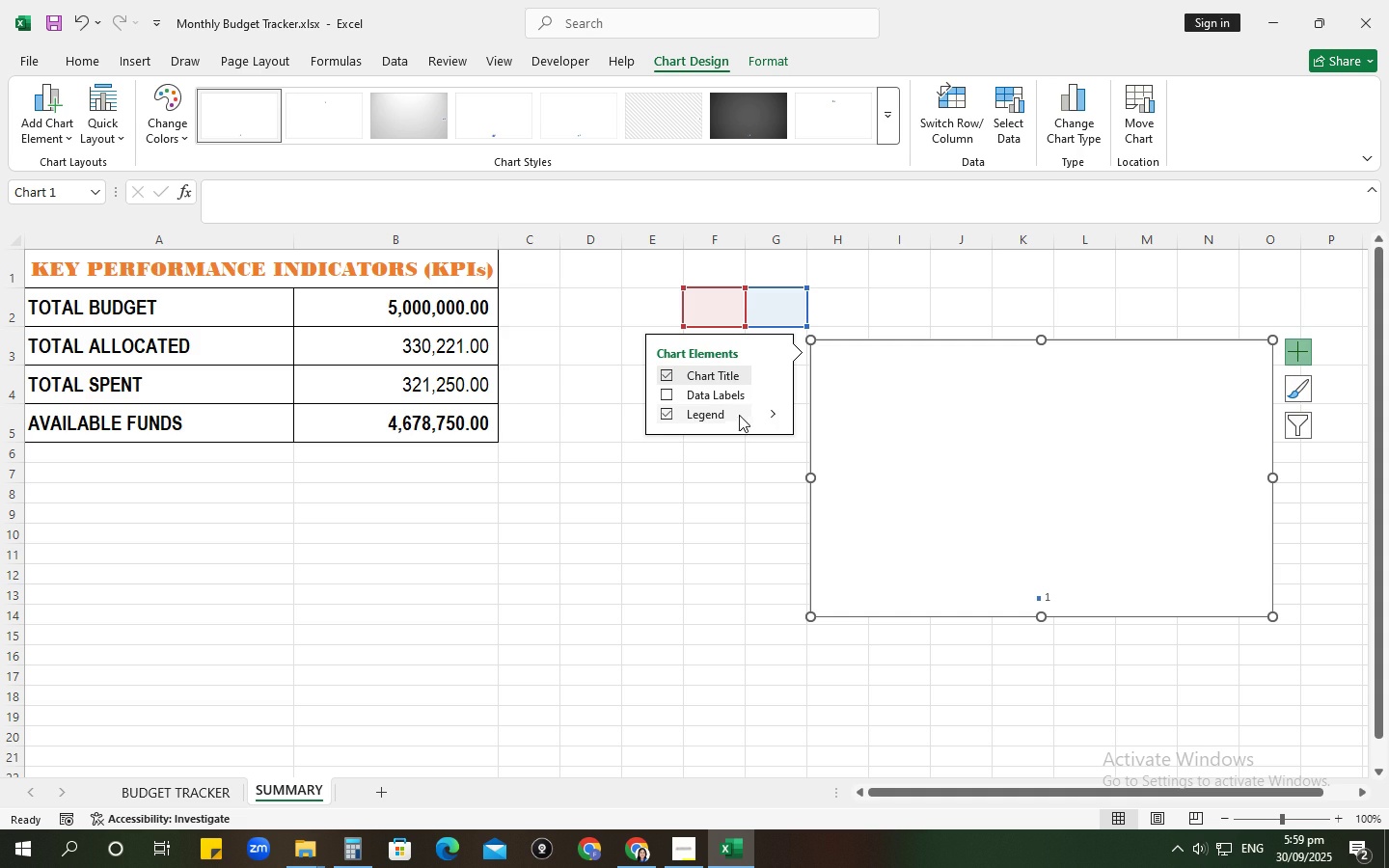 
left_click([668, 393])
 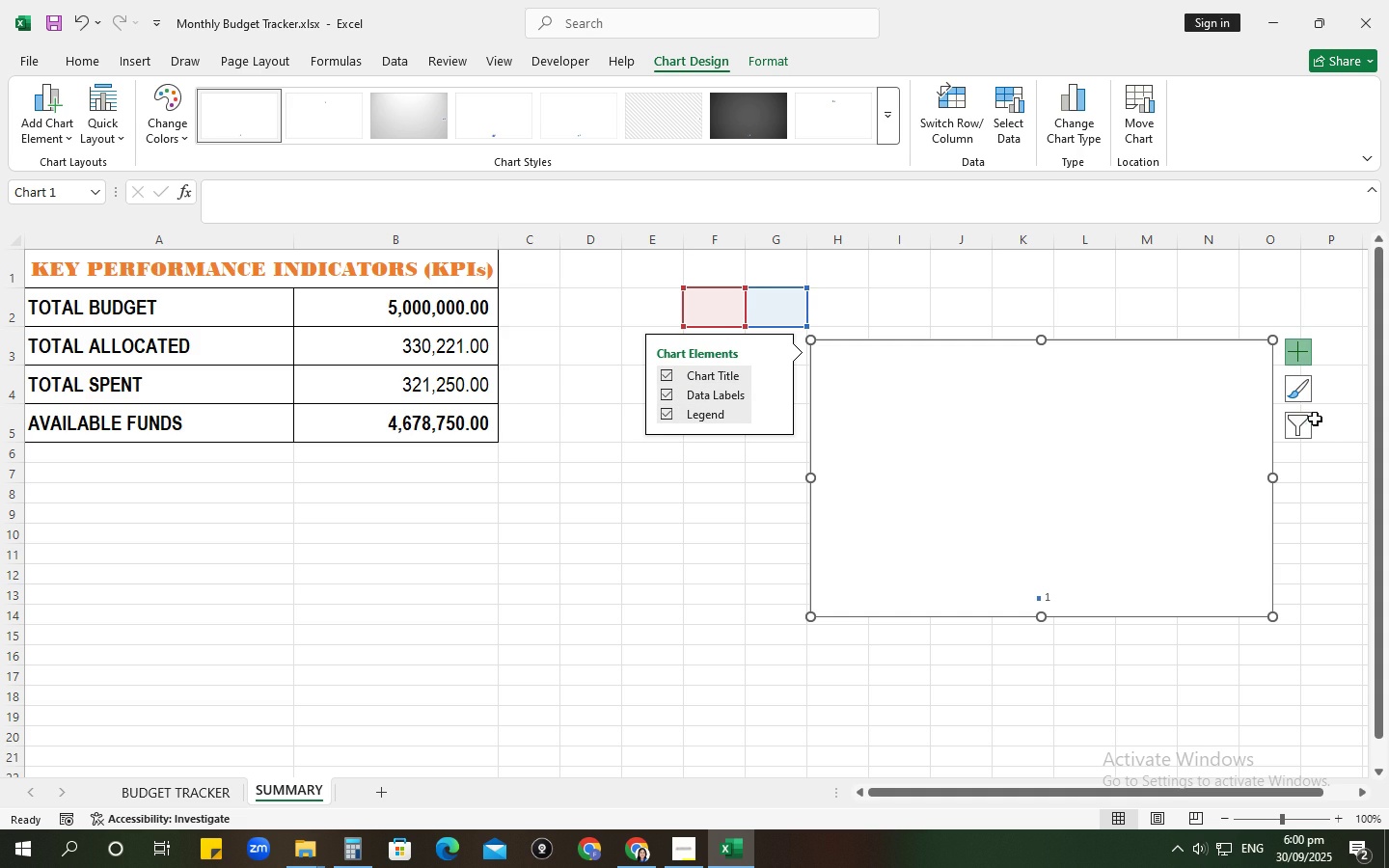 
left_click([1299, 428])
 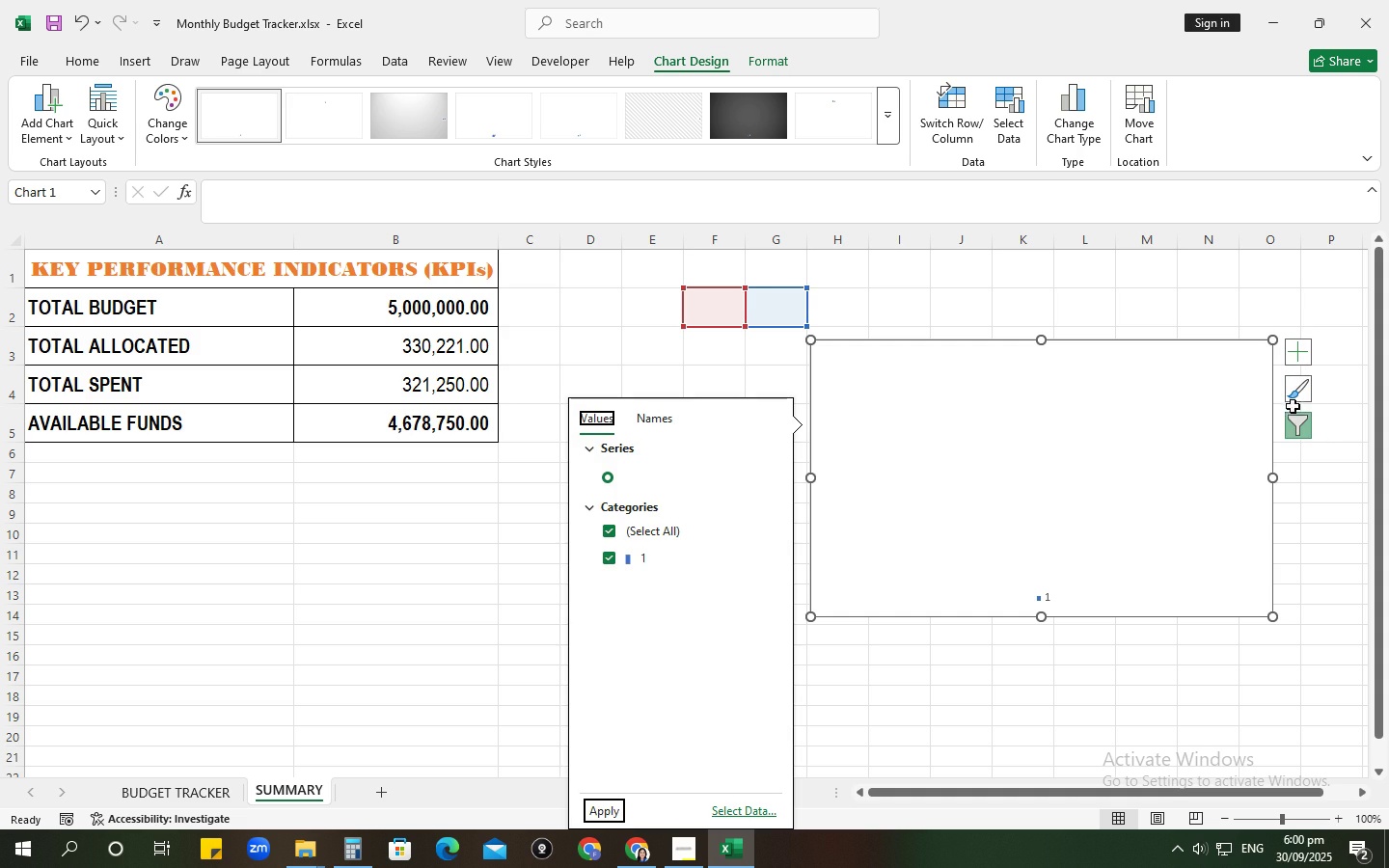 
left_click([1294, 391])
 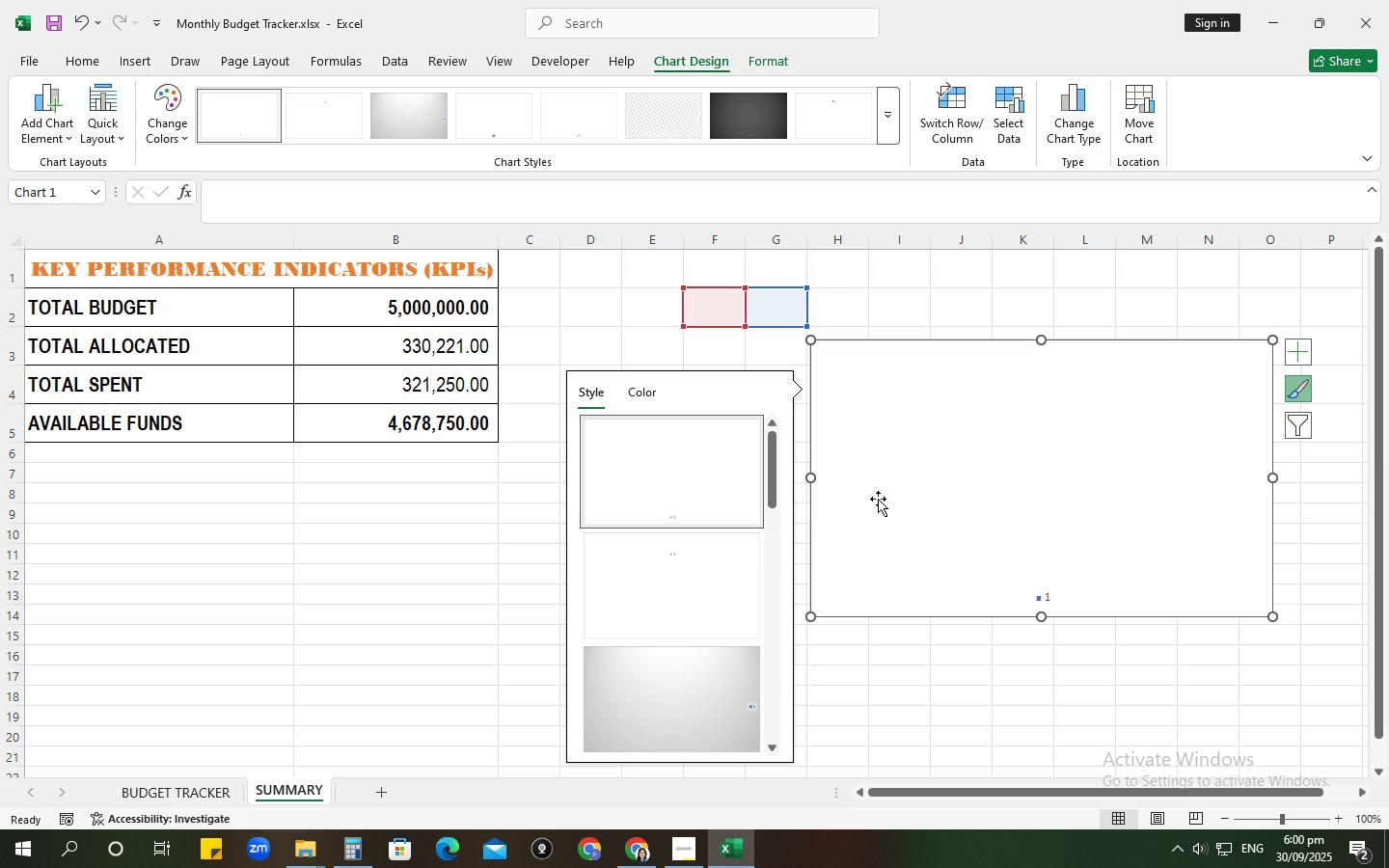 
left_click([168, 786])